 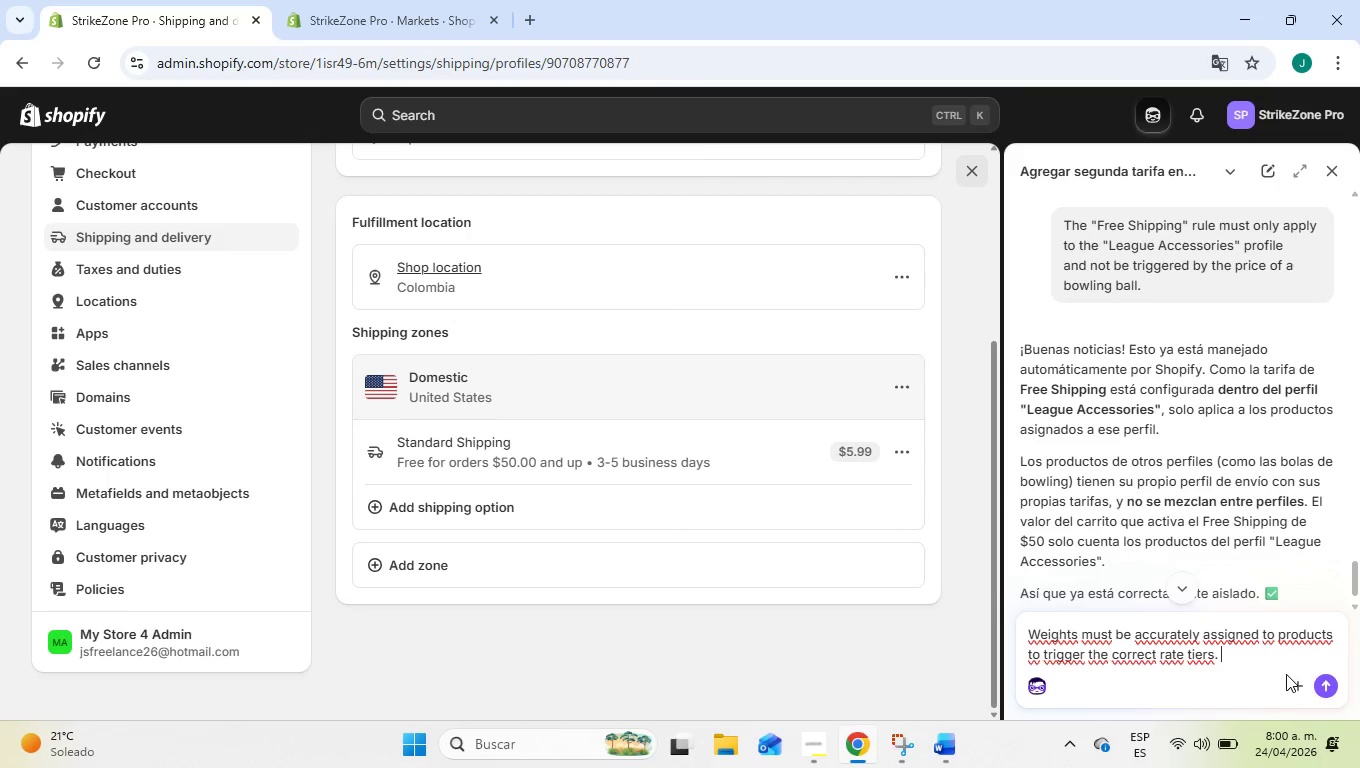 
key(Enter)
 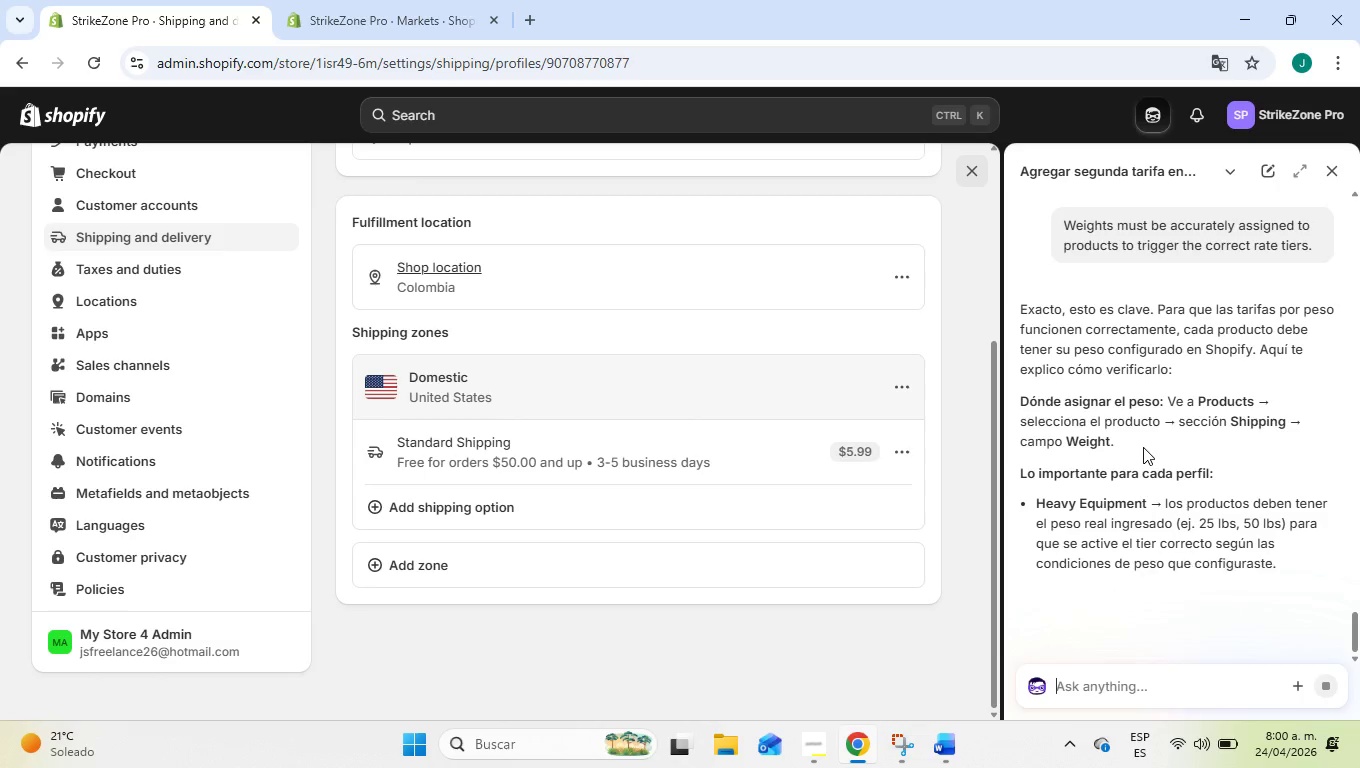 
wait(11.81)
 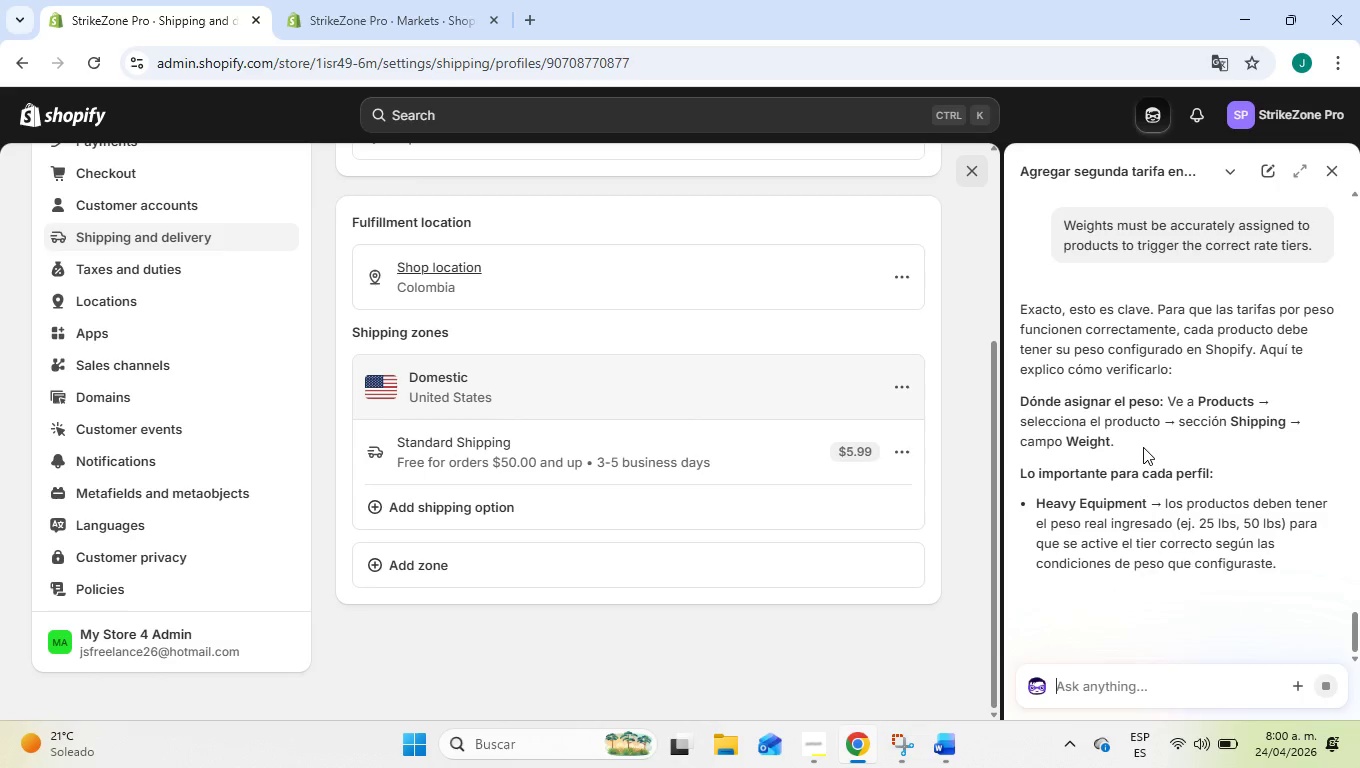 
scroll: coordinate [1143, 447], scroll_direction: down, amount: 2.0
 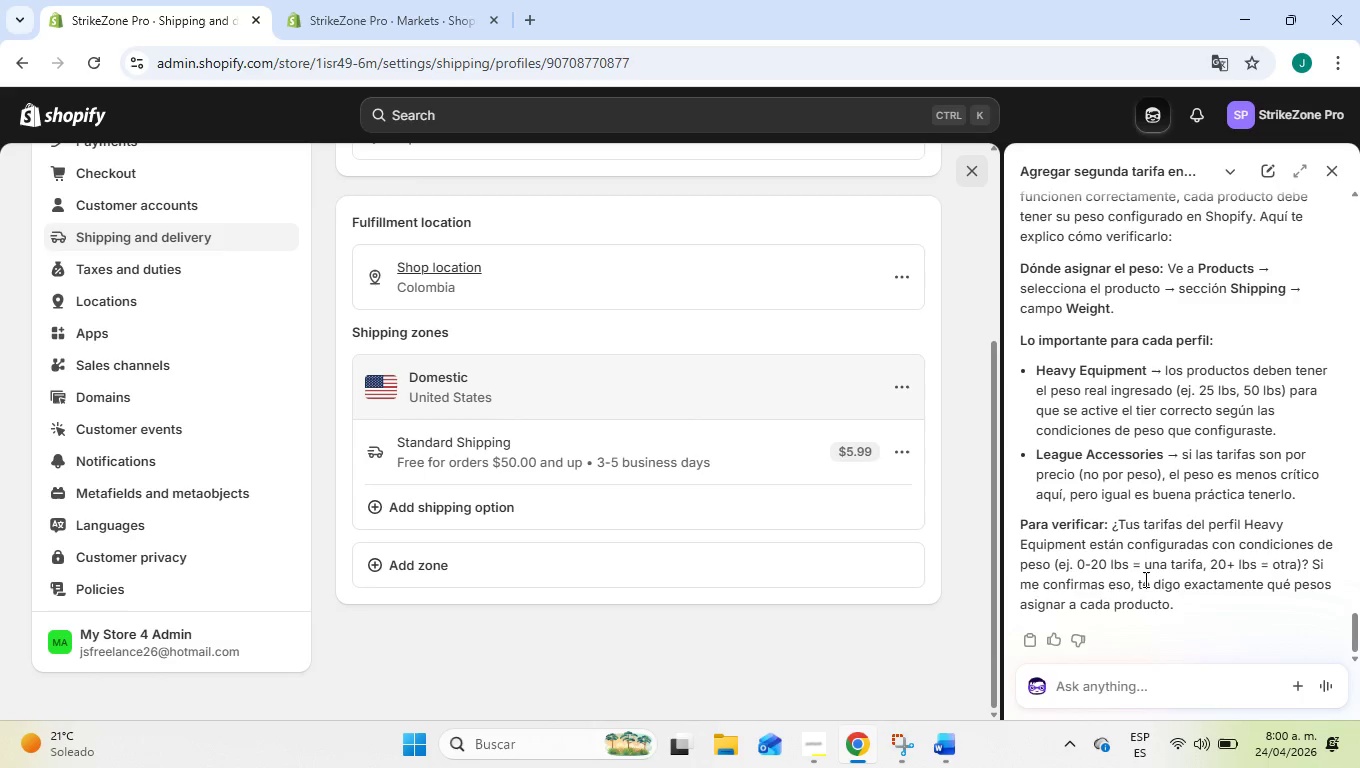 
wait(28.19)
 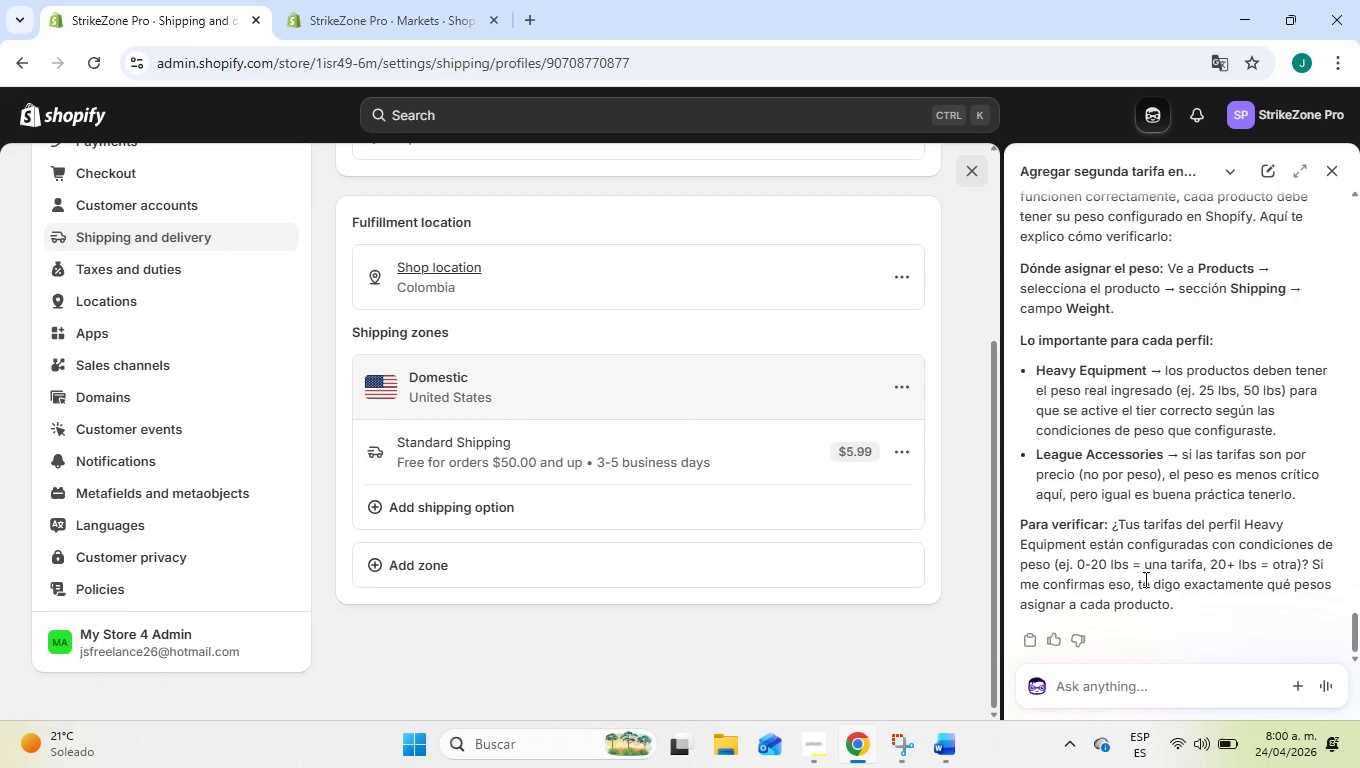 
scroll: coordinate [655, 537], scroll_direction: up, amount: 4.0
 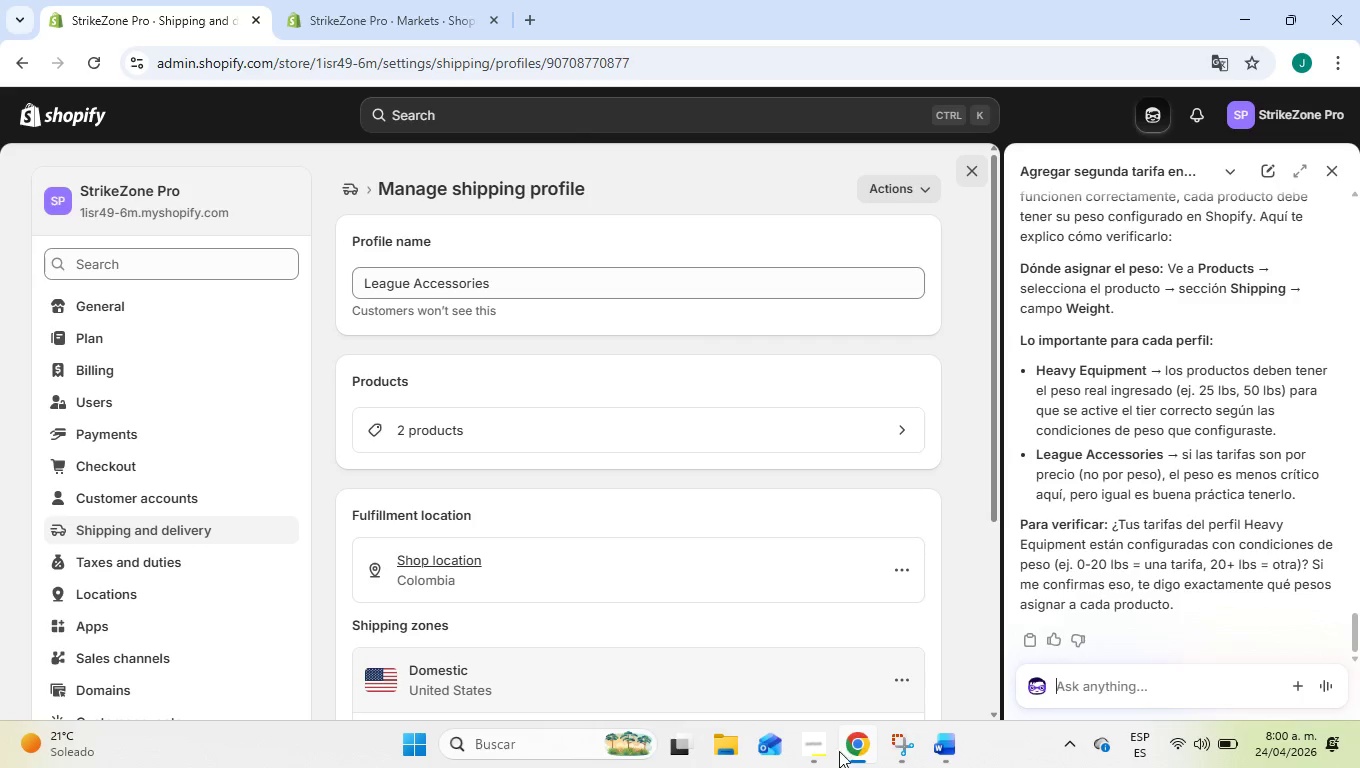 
left_click([817, 760])